 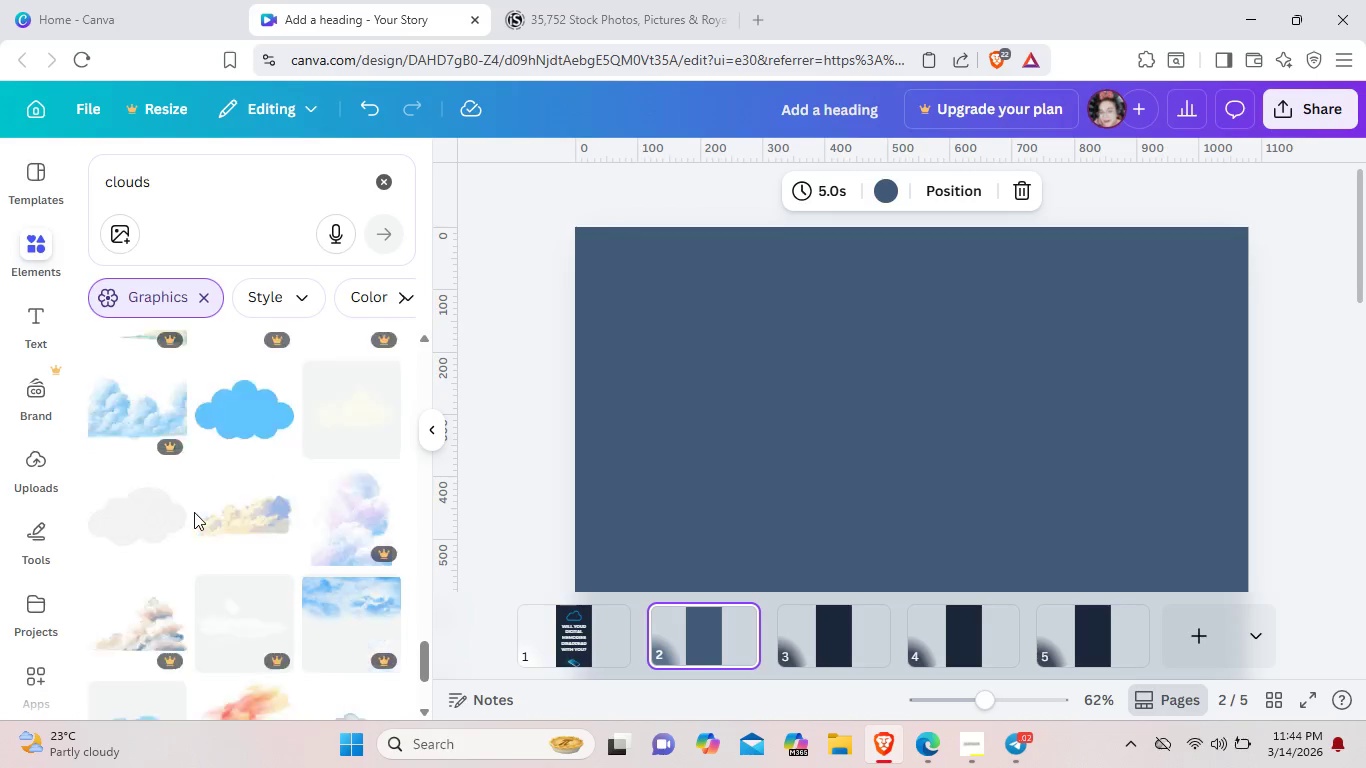 
scroll: coordinate [201, 534], scroll_direction: down, amount: 14.0
 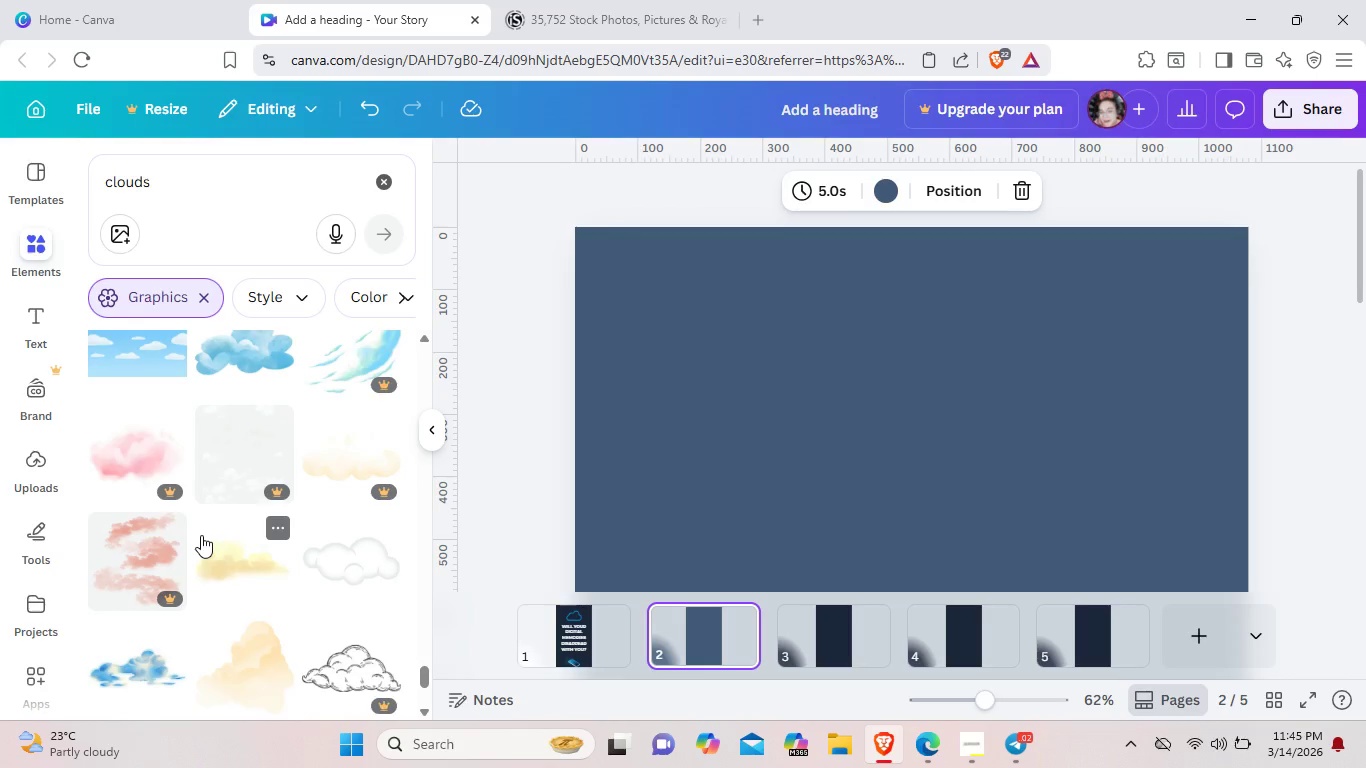 
scroll: coordinate [202, 535], scroll_direction: down, amount: 5.0
 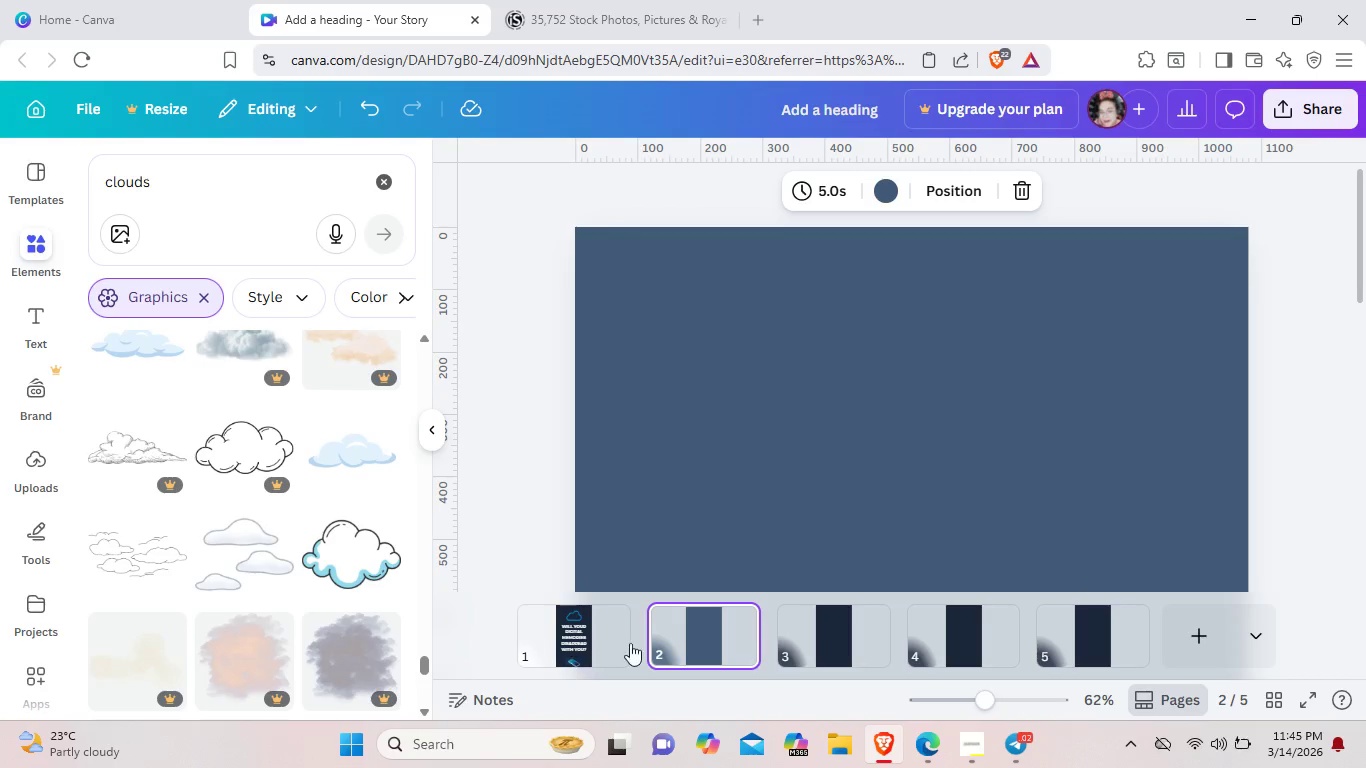 
left_click([582, 635])
 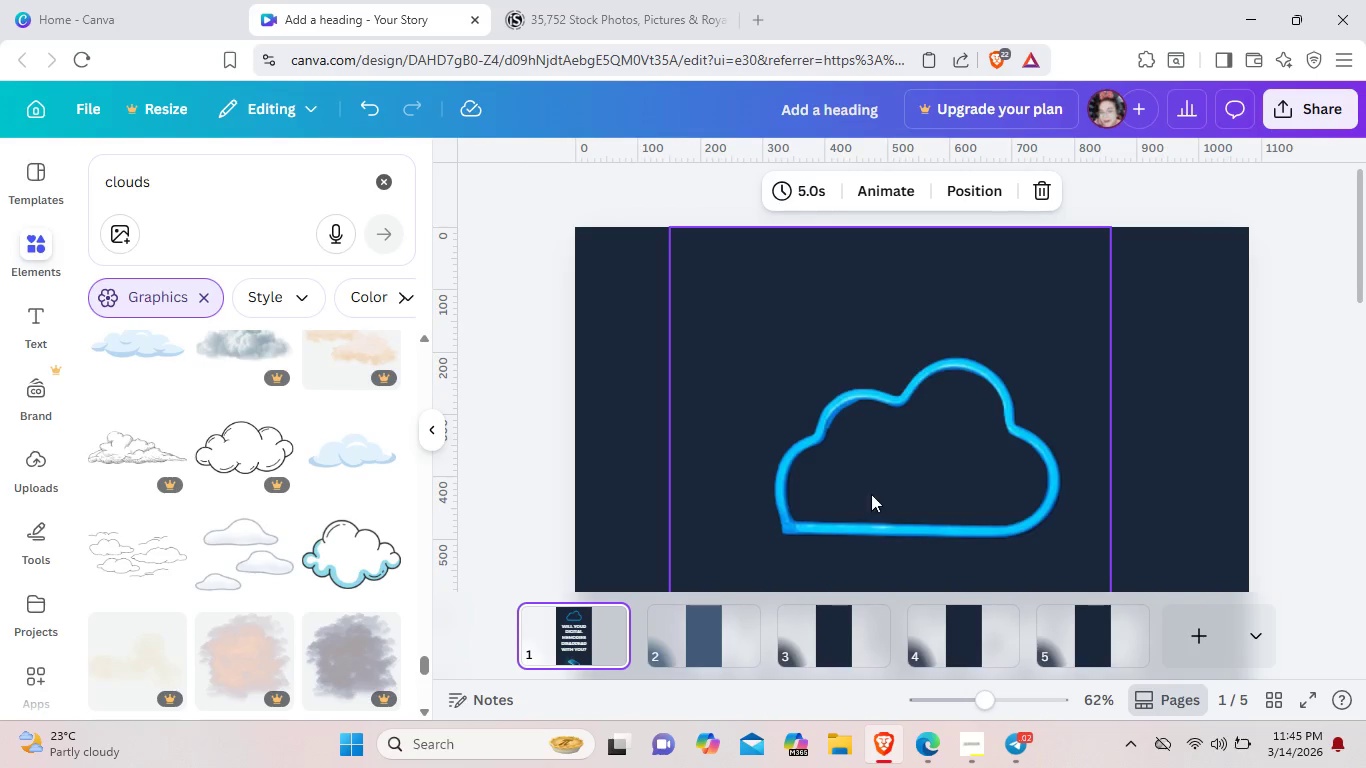 
left_click([879, 483])
 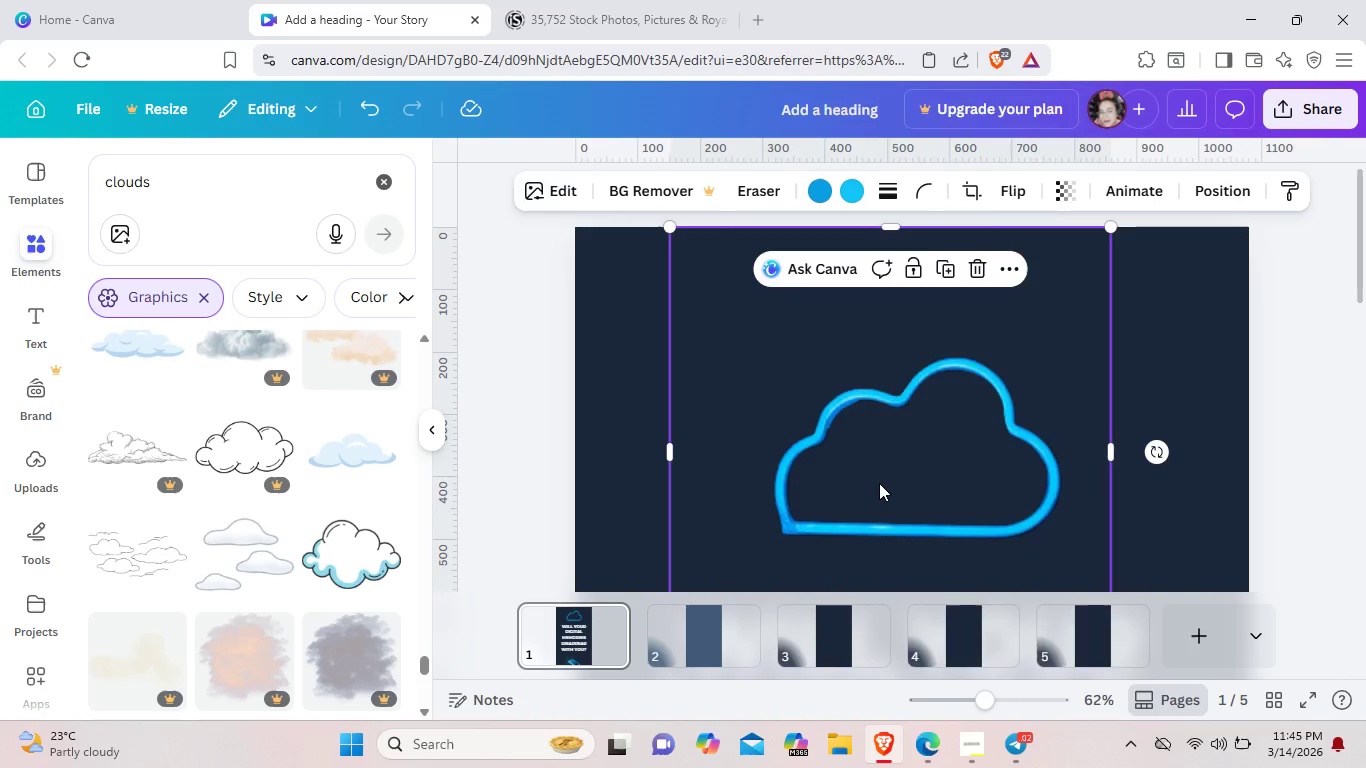 
right_click([879, 483])
 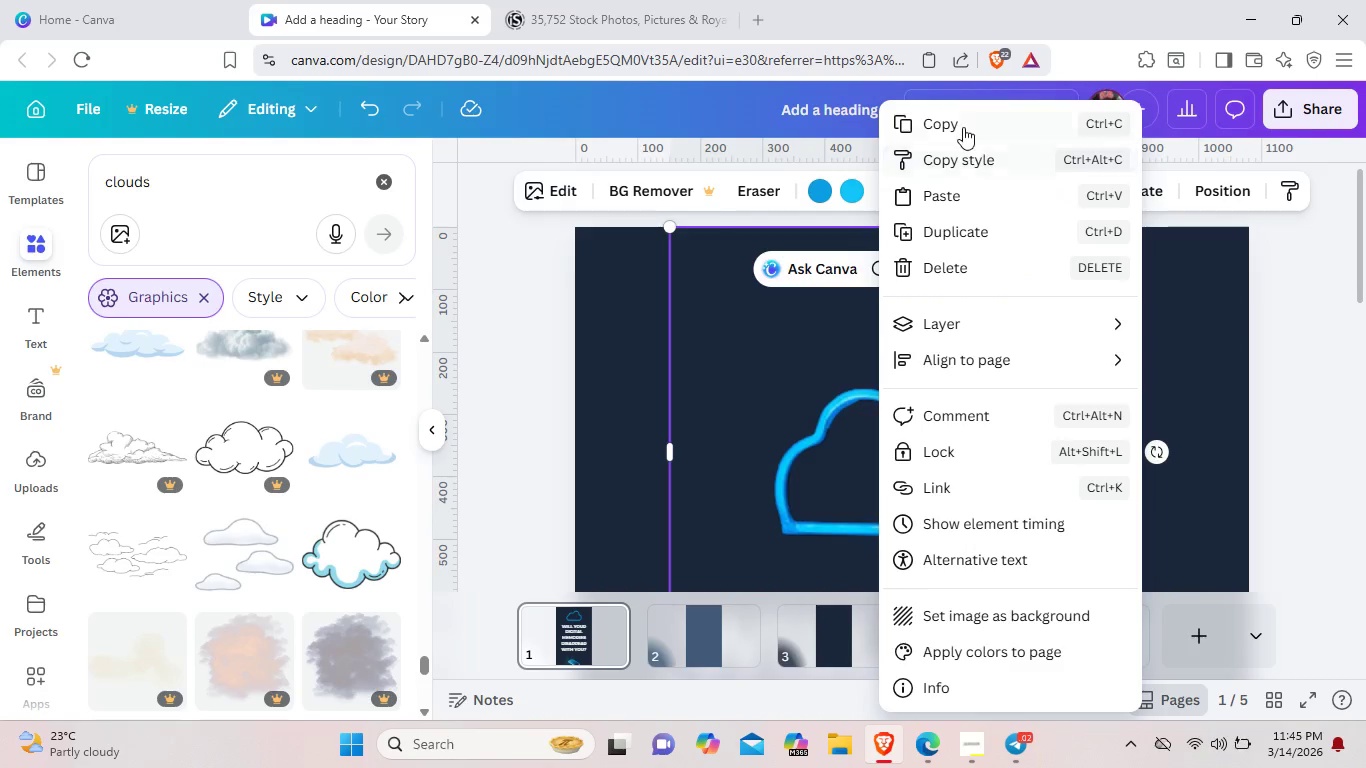 
left_click([963, 127])
 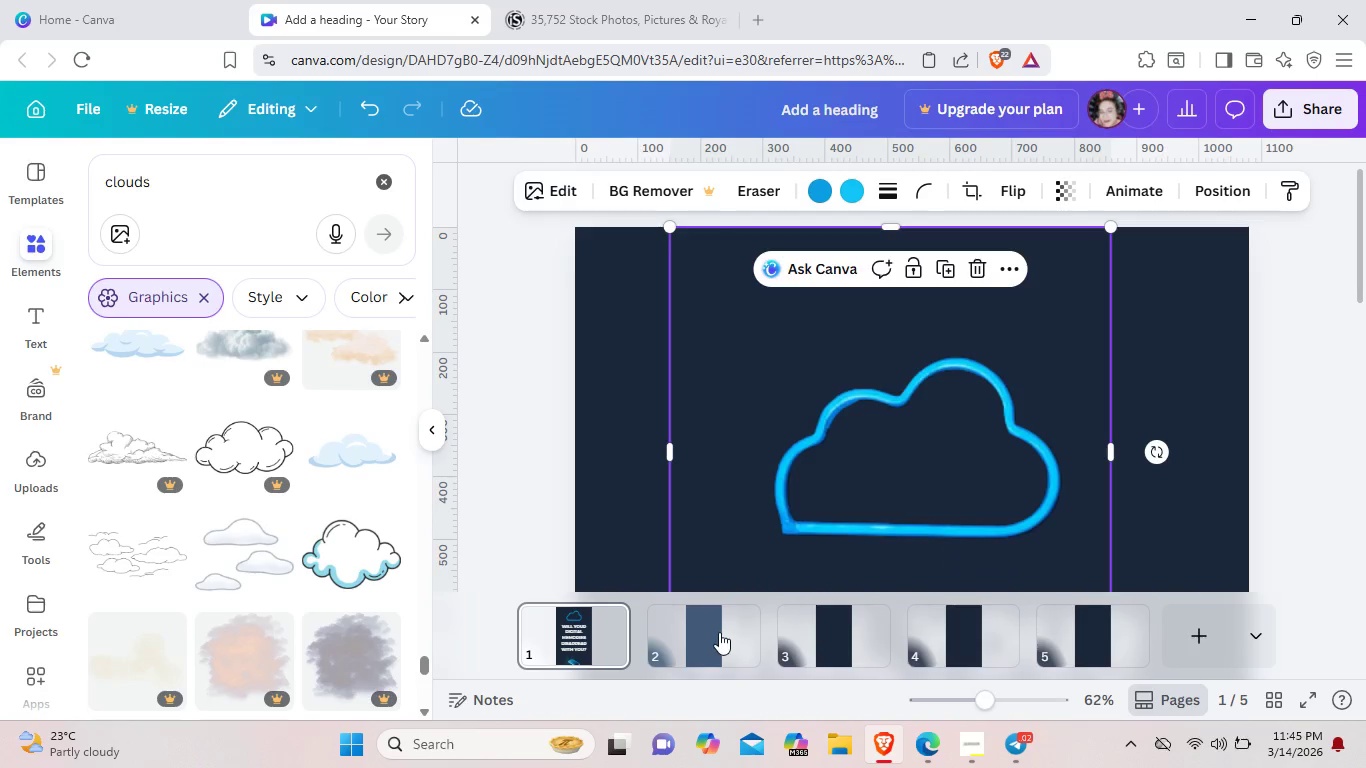 
left_click([719, 632])
 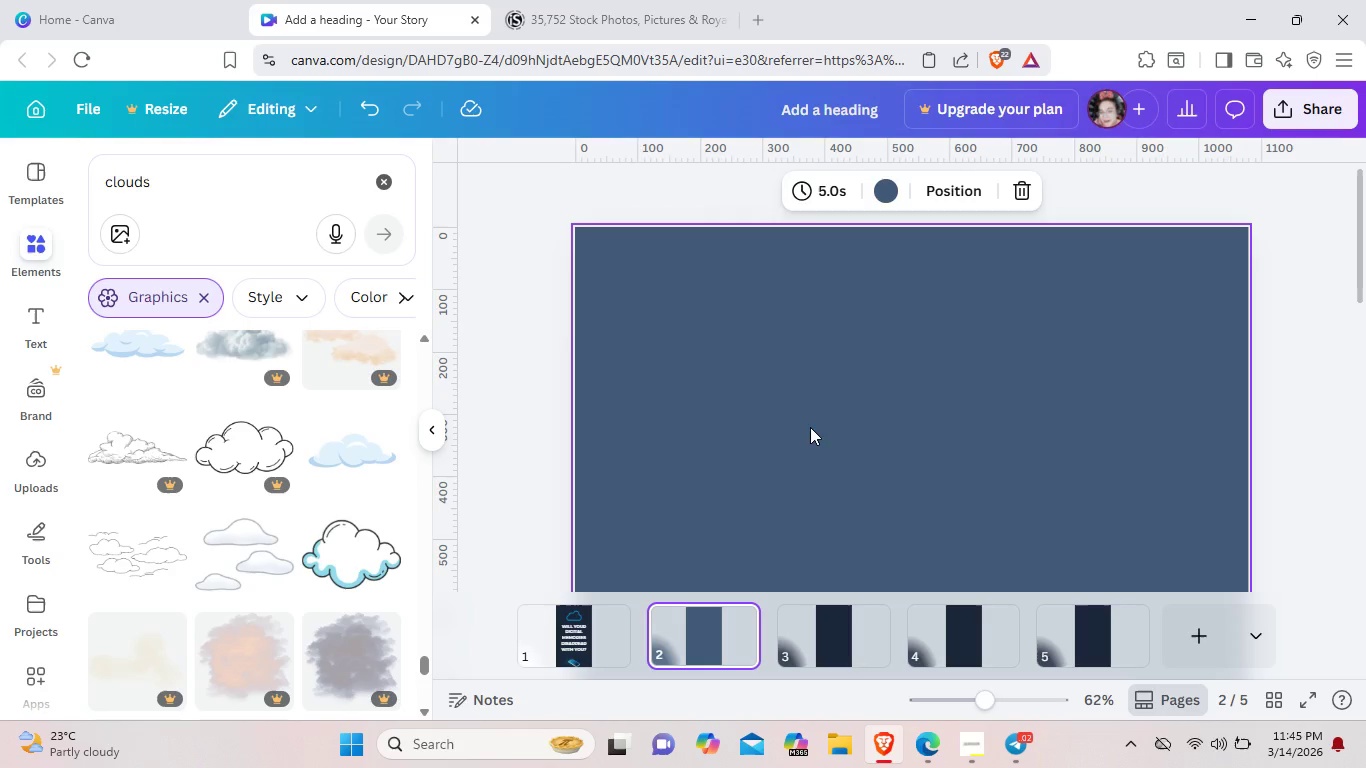 
right_click([820, 415])
 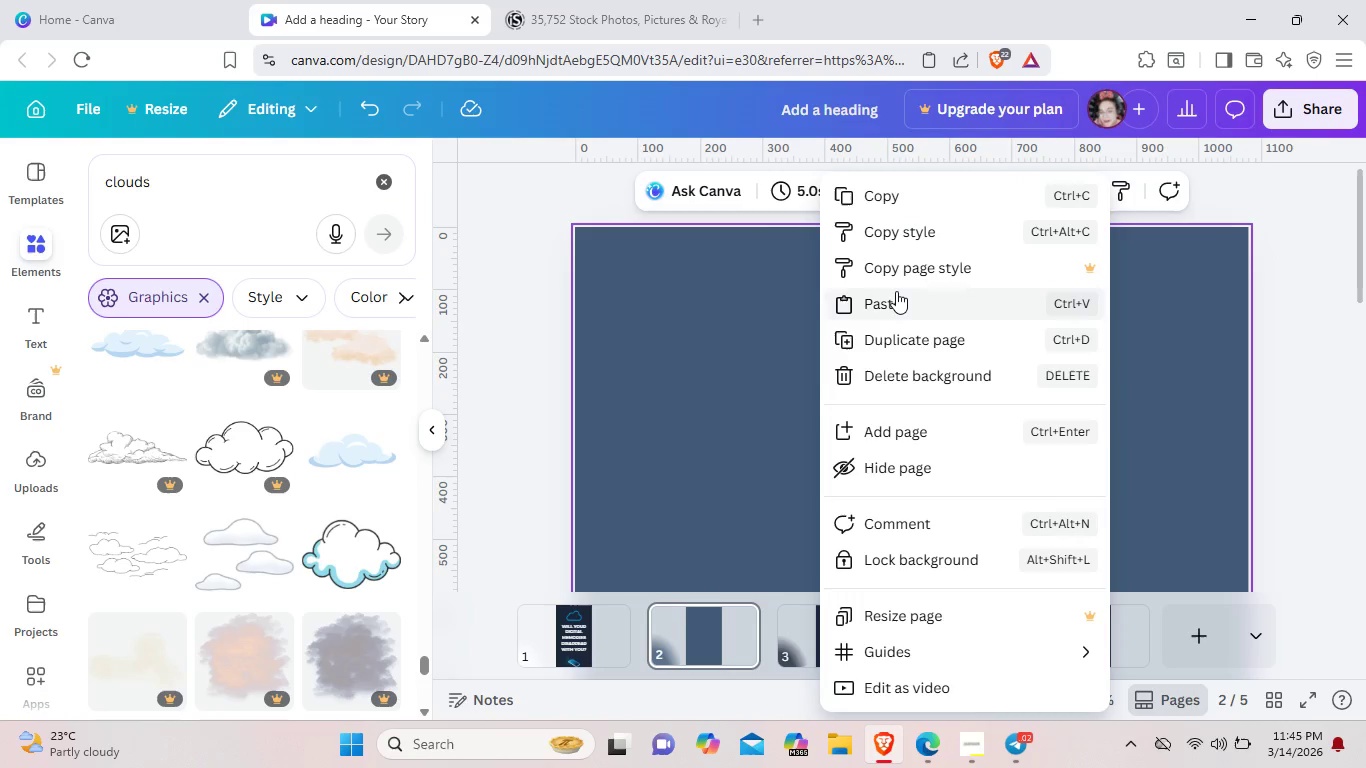 
left_click([896, 291])
 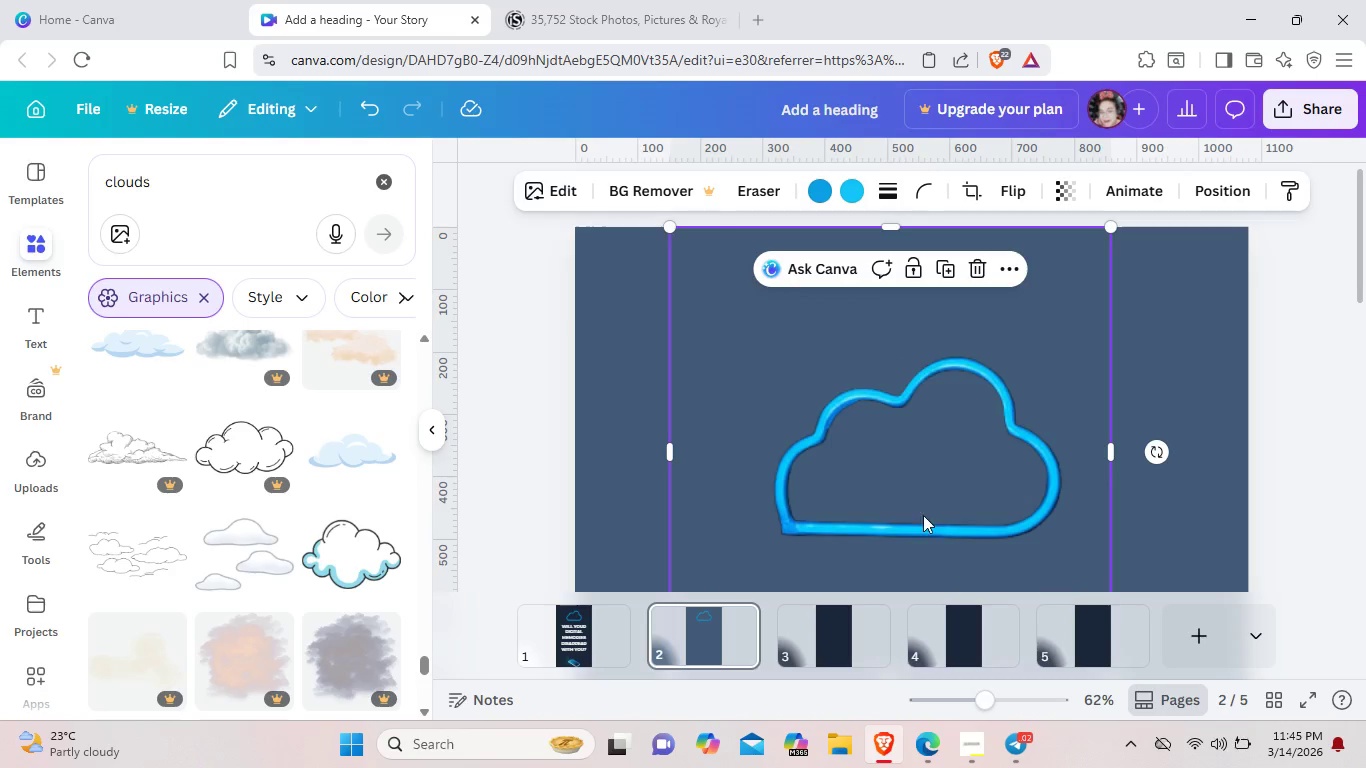 
left_click_drag(start_coordinate=[924, 517], to_coordinate=[900, 400])
 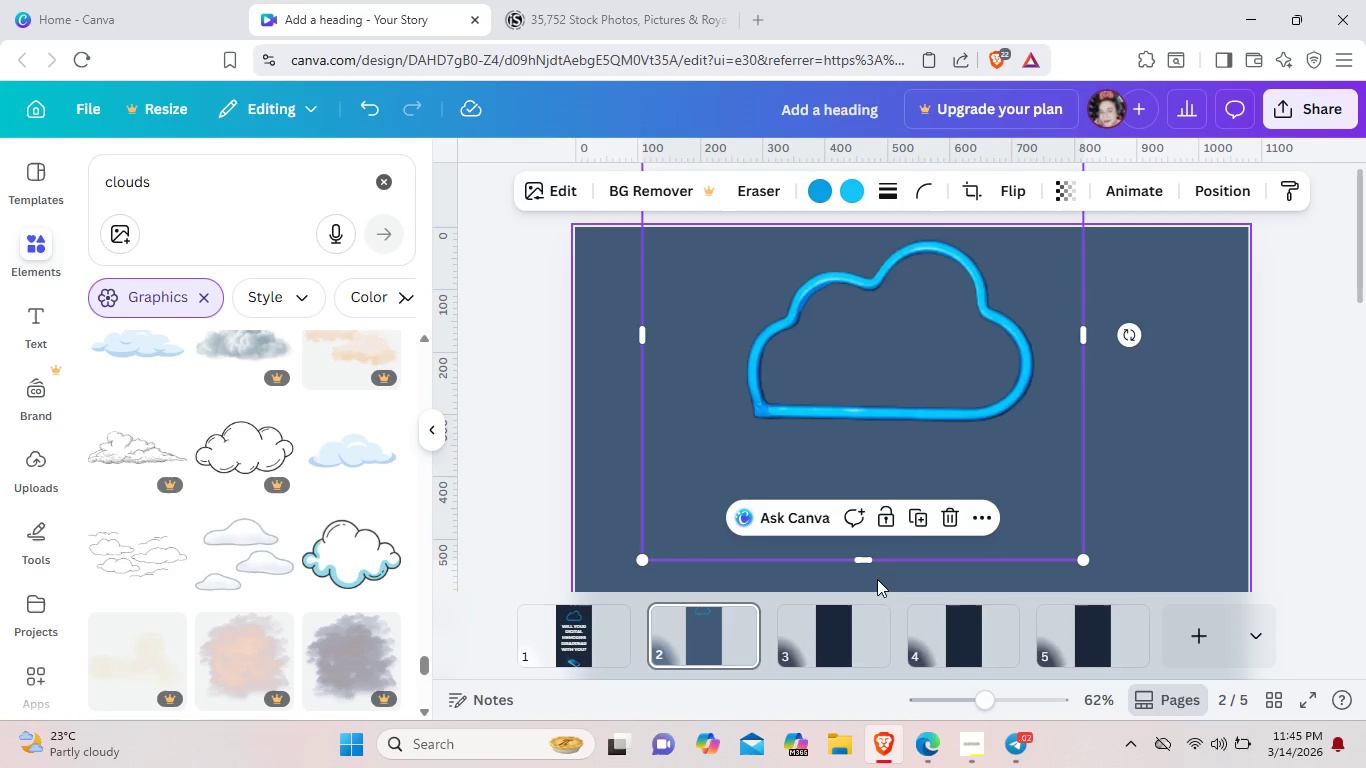 
scroll: coordinate [880, 578], scroll_direction: up, amount: 2.0
 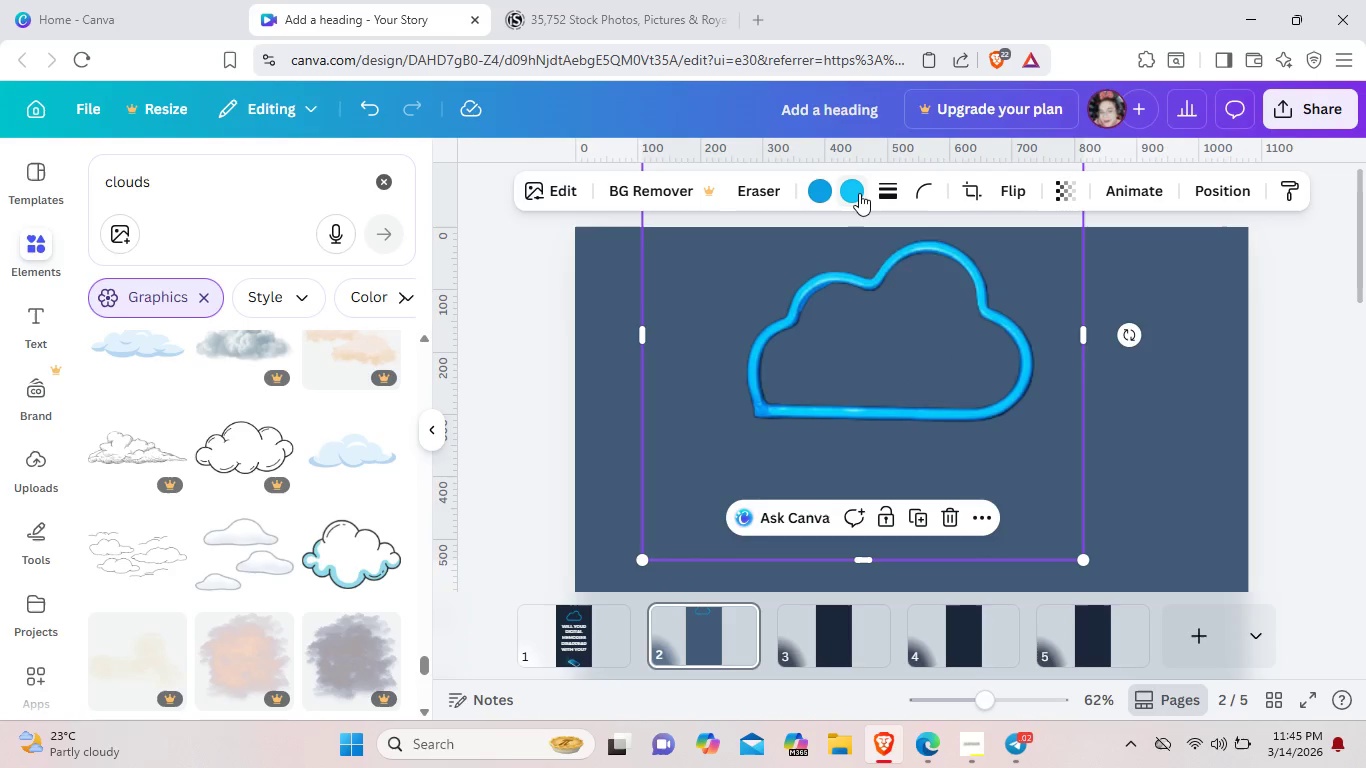 
left_click([859, 193])
 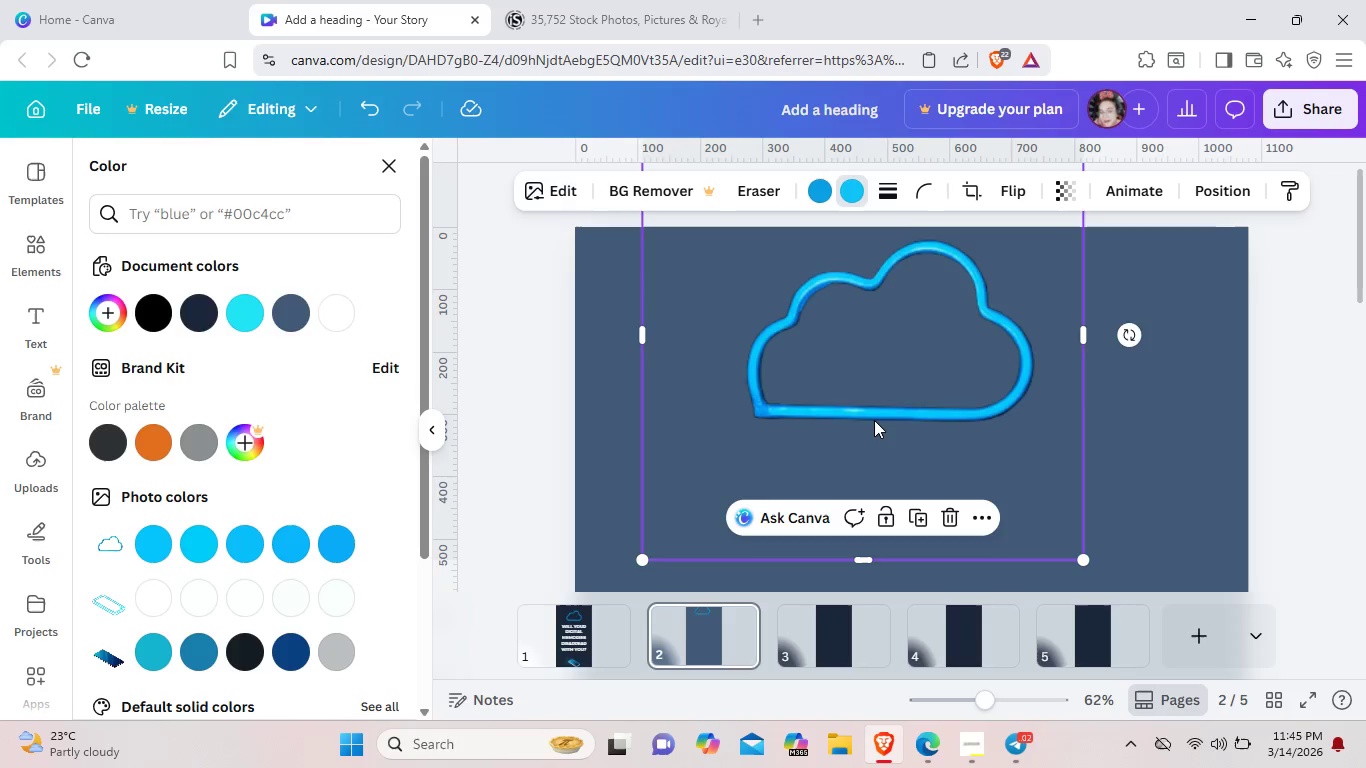 
wait(7.42)
 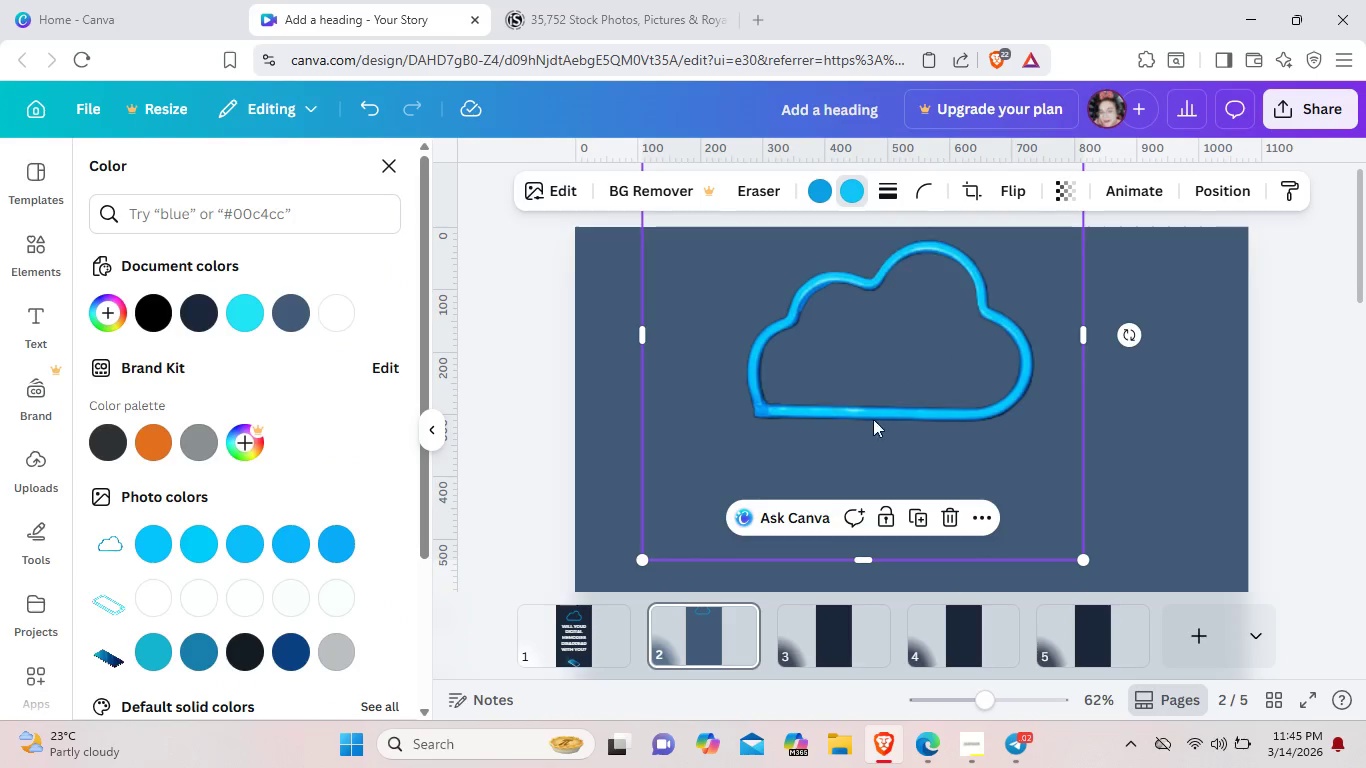 
left_click([983, 751])